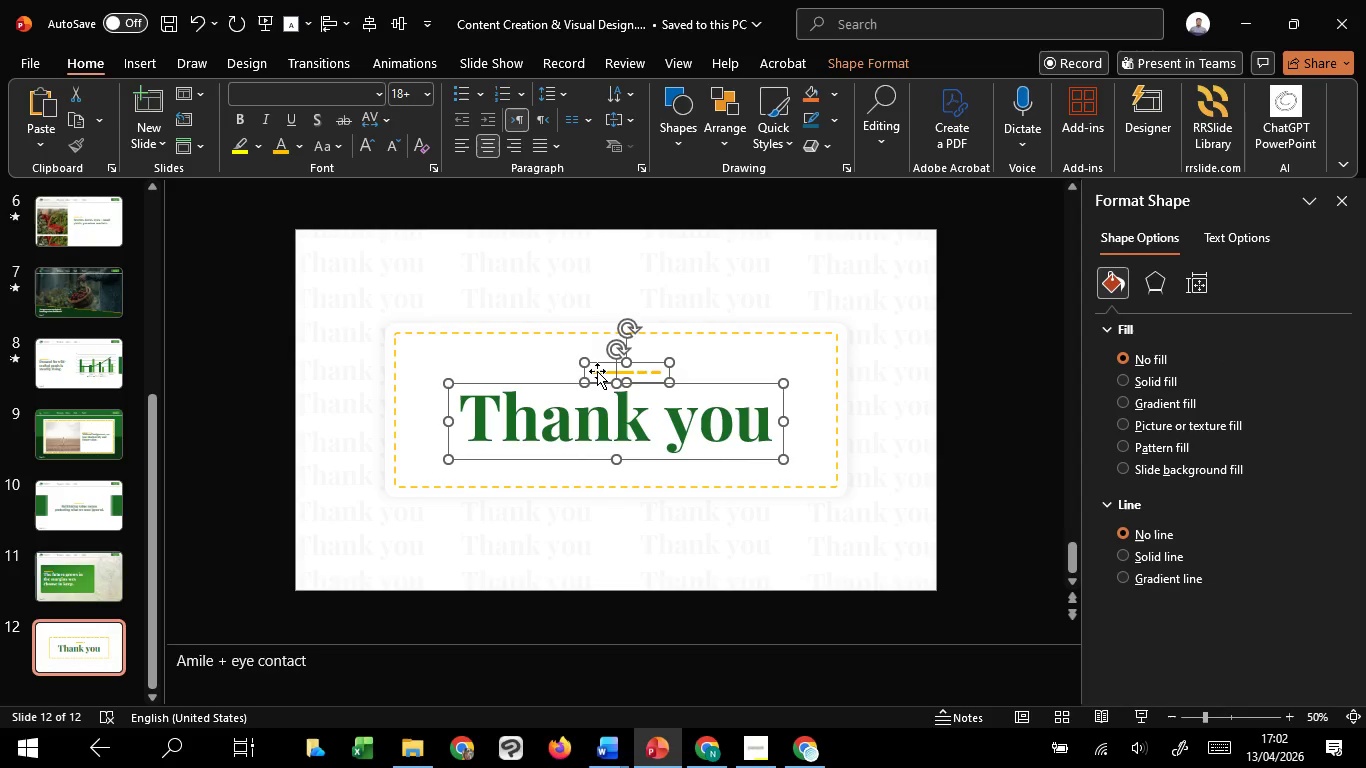 
key(ArrowUp)
 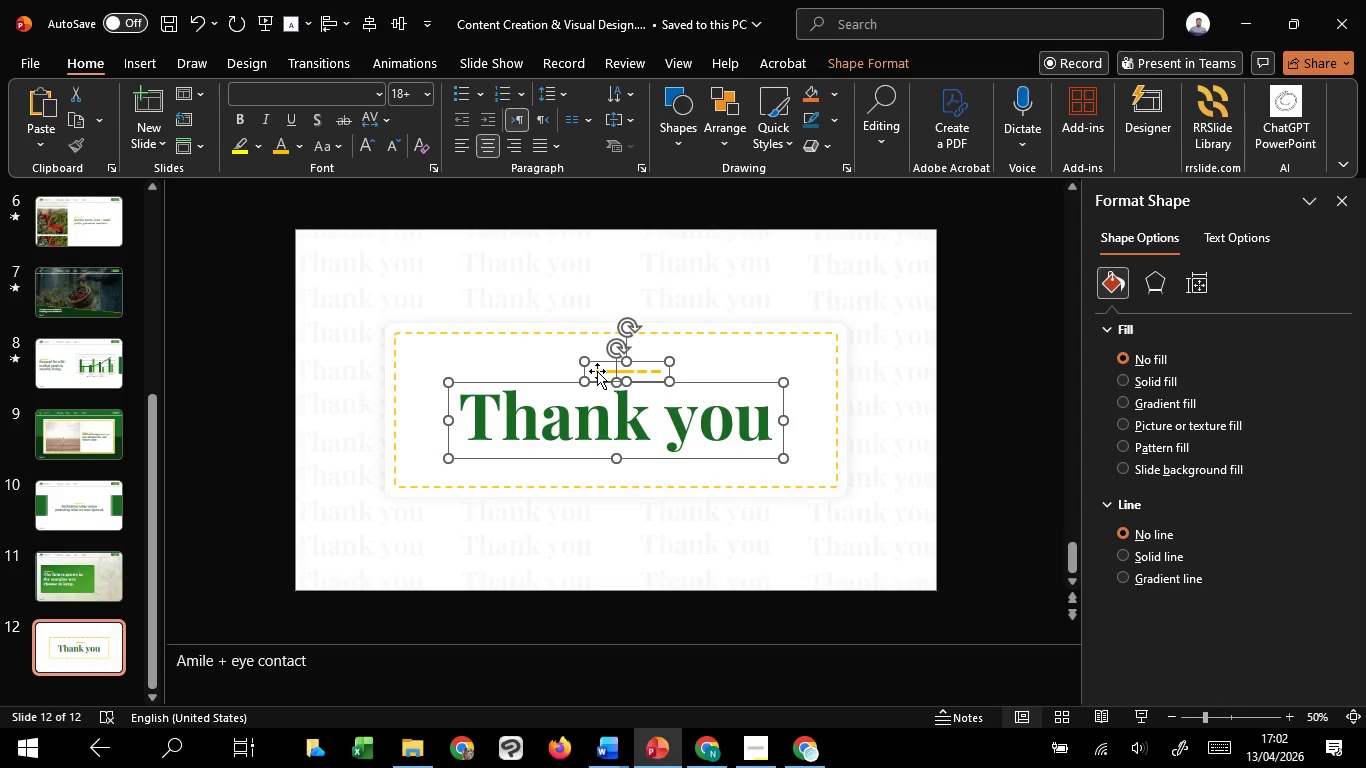 
key(ArrowUp)
 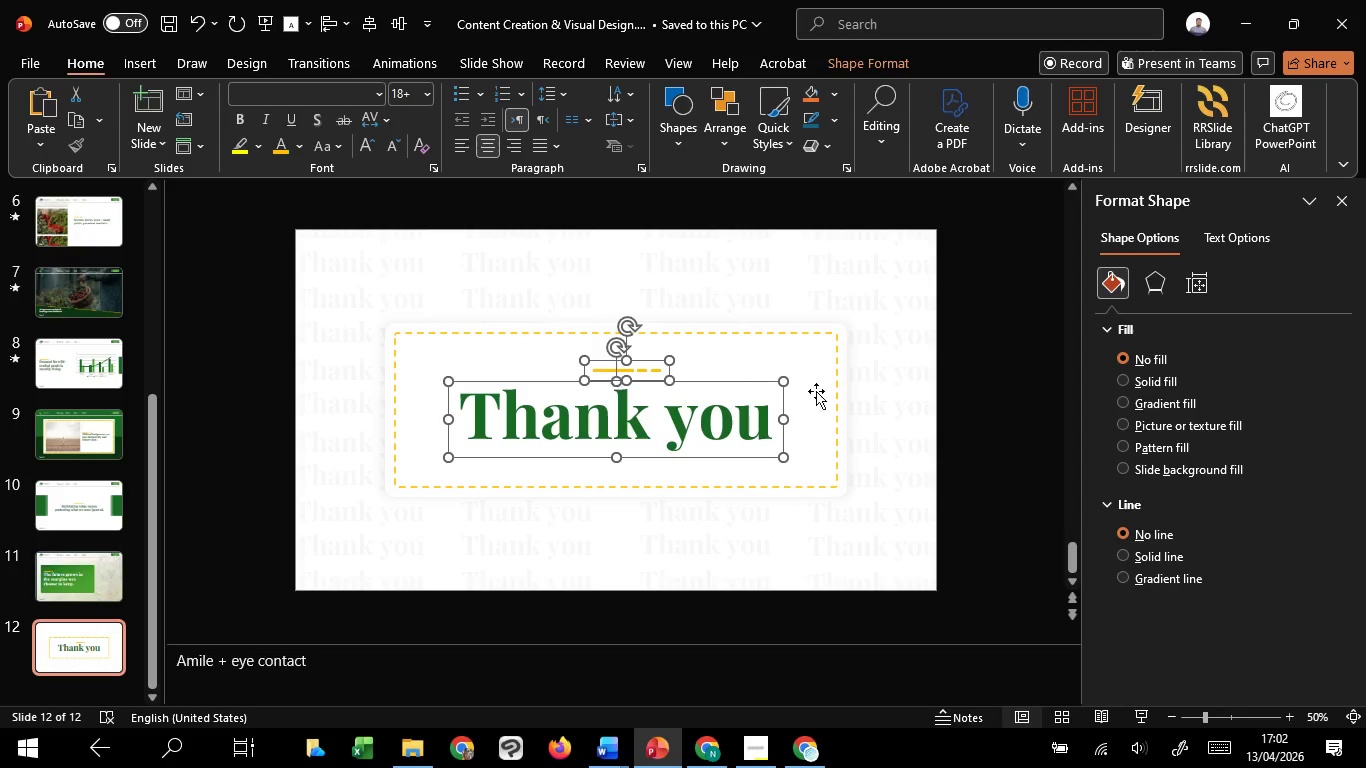 
left_click([1028, 391])
 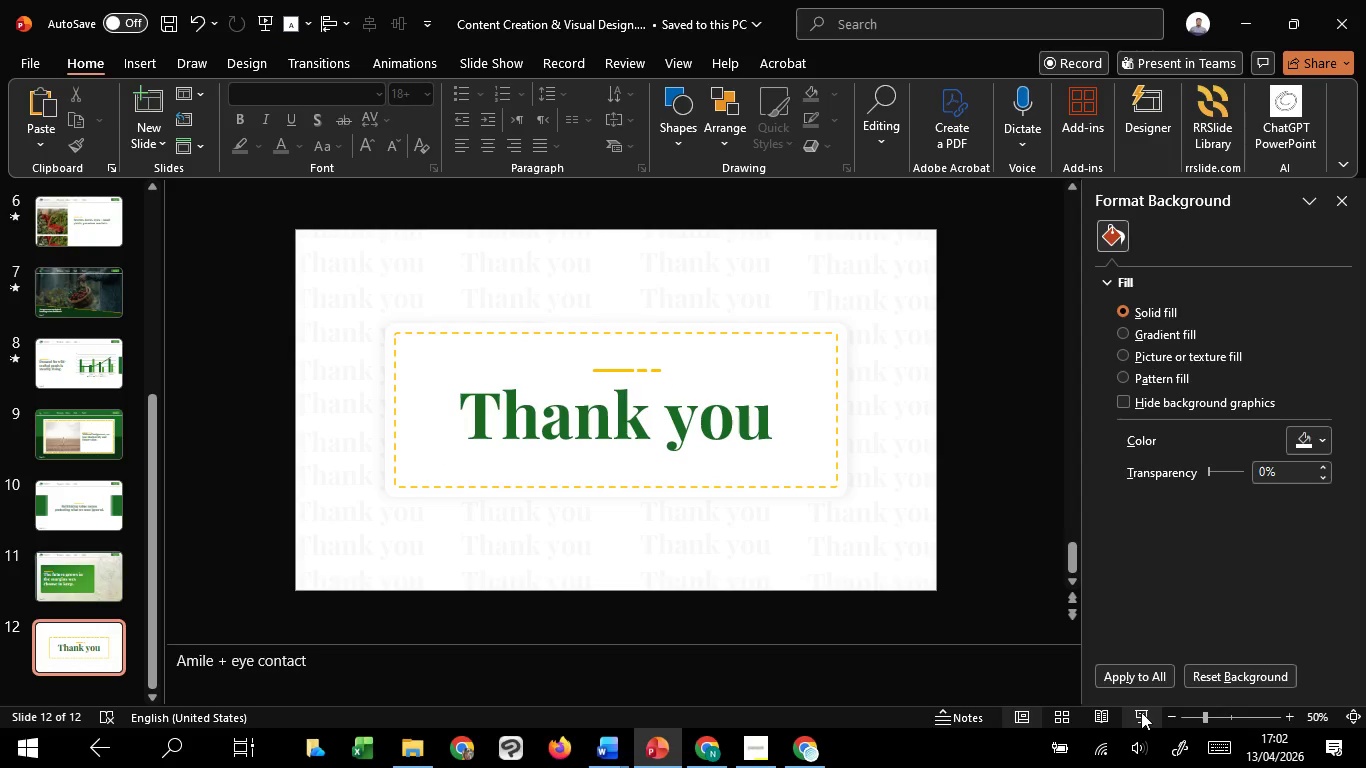 
left_click([1142, 717])
 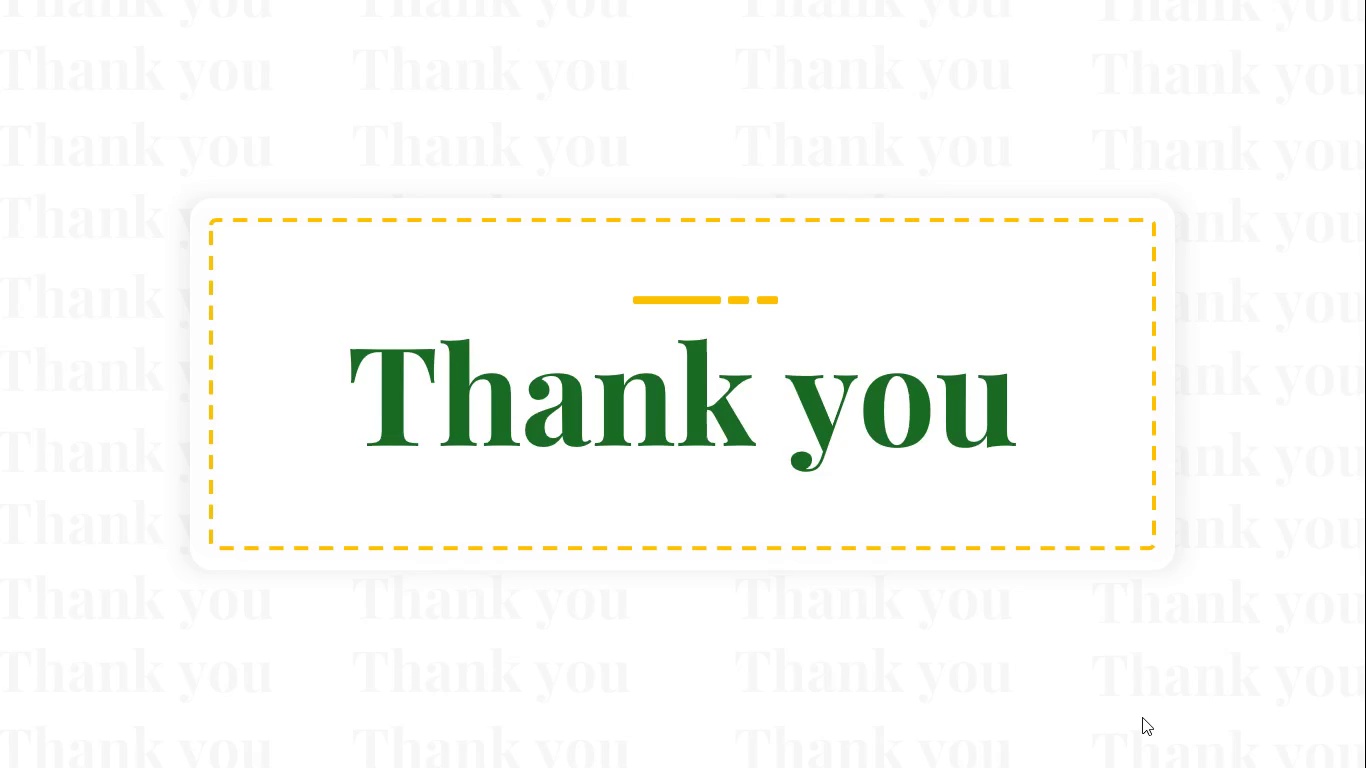 
wait(19.81)
 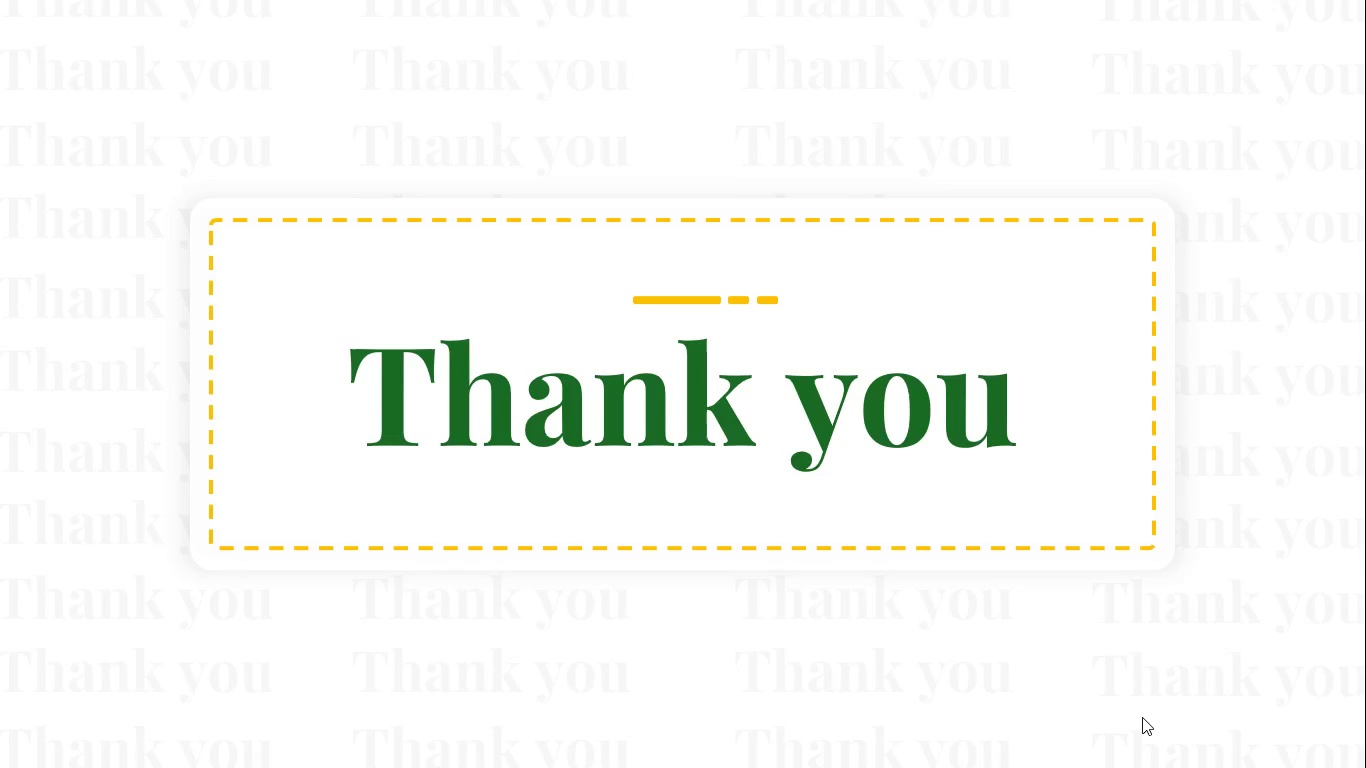 
key(Escape)
 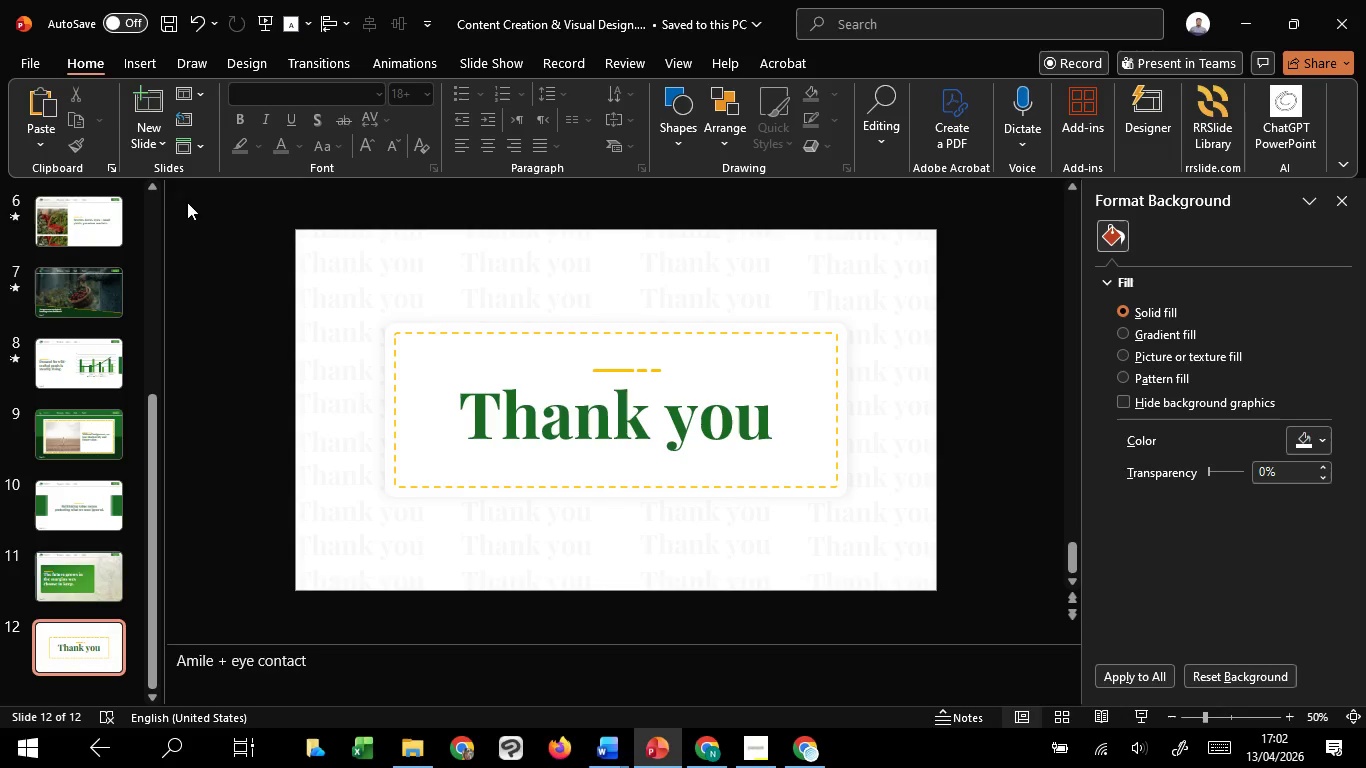 
left_click_drag(start_coordinate=[186, 191], to_coordinate=[1092, 718])
 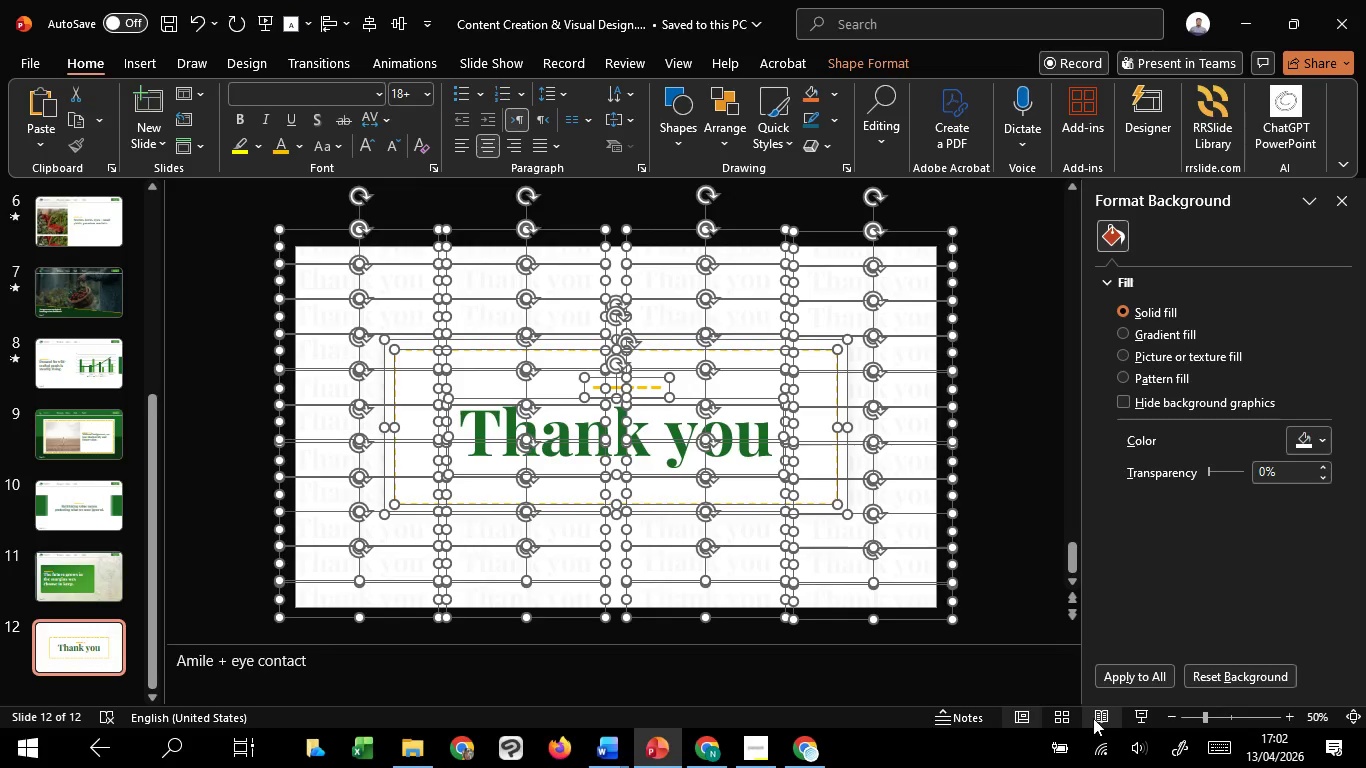 
key(Control+G)
 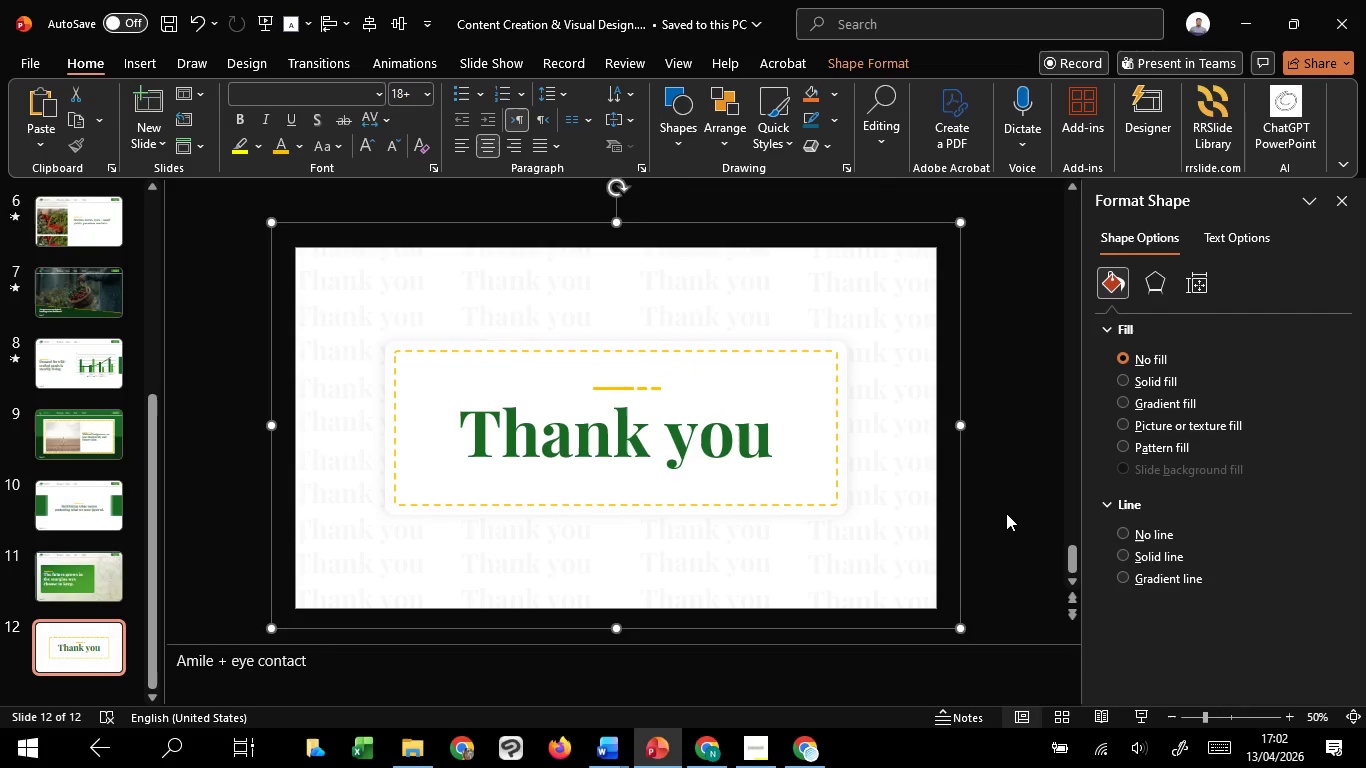 
left_click([1006, 513])
 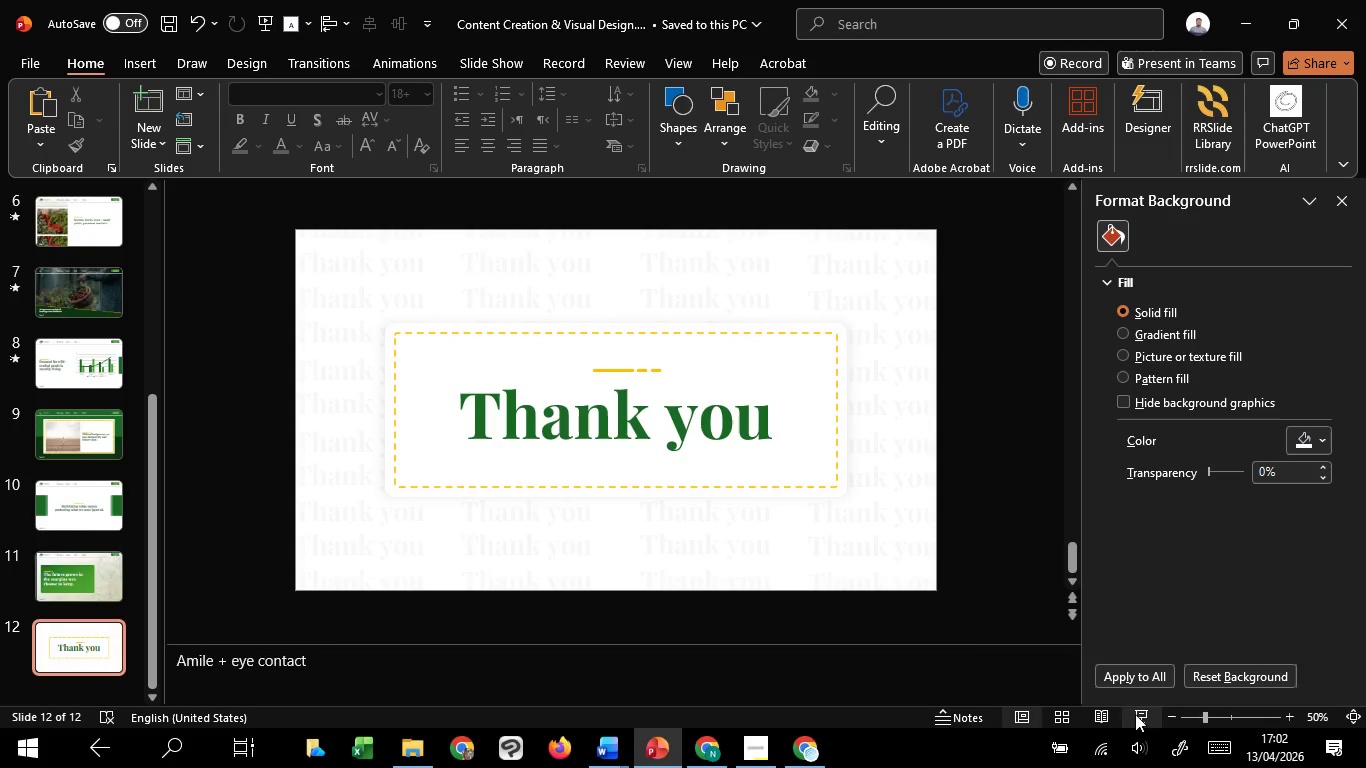 
left_click([1135, 715])
 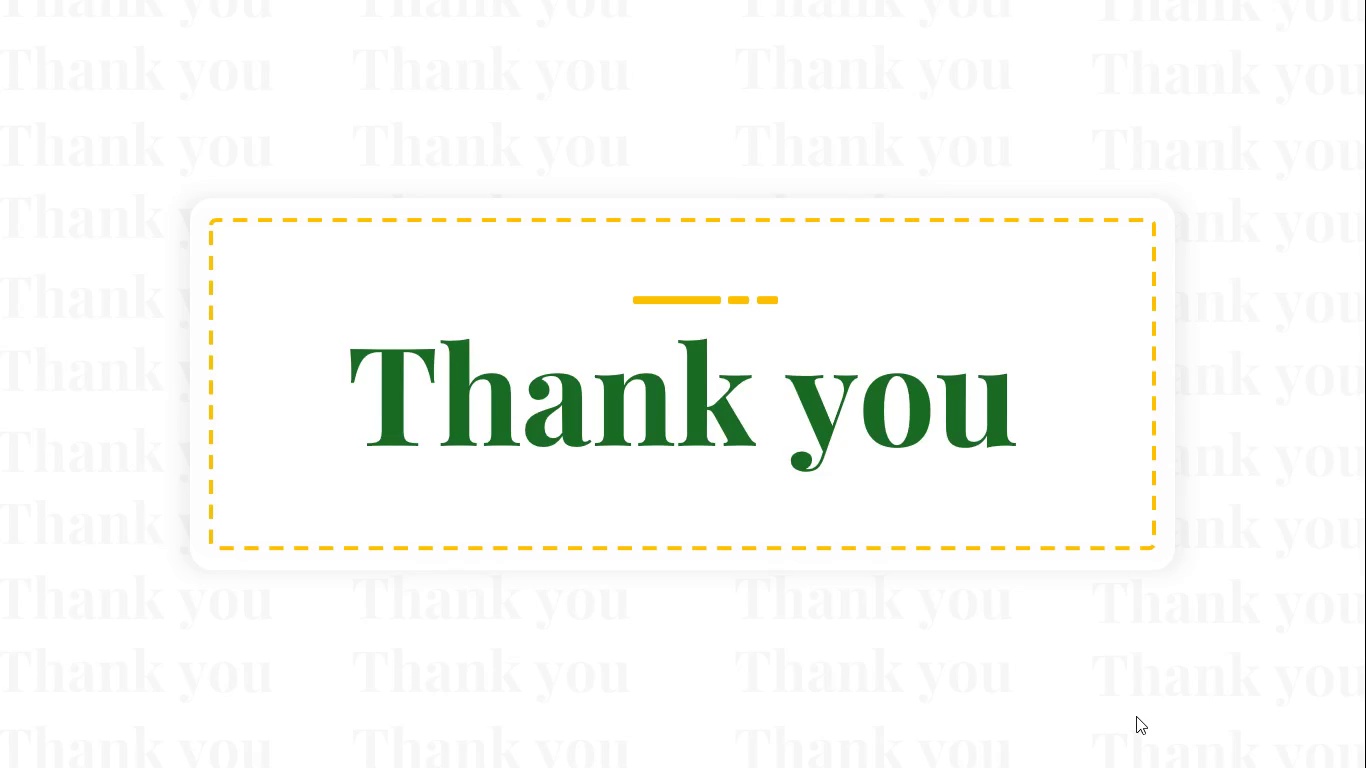 
wait(12.67)
 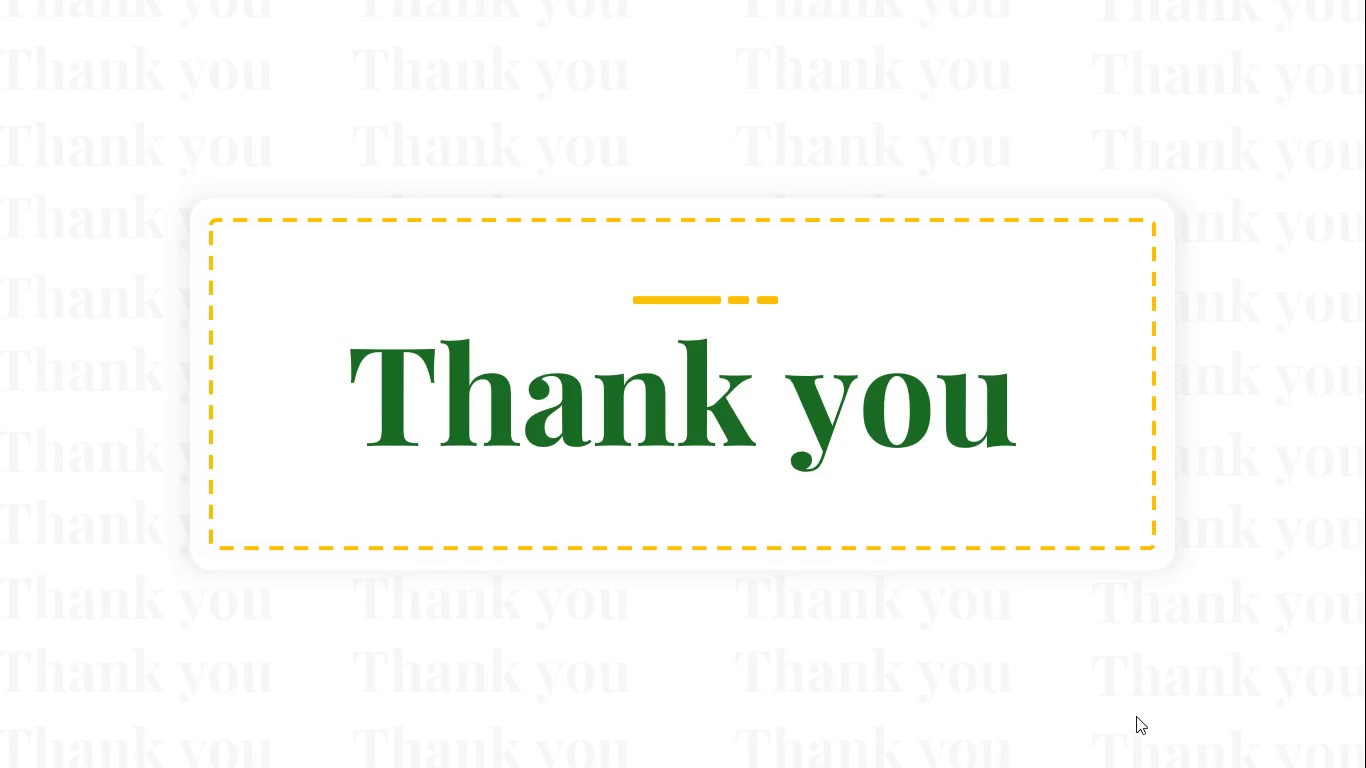 
key(Escape)
 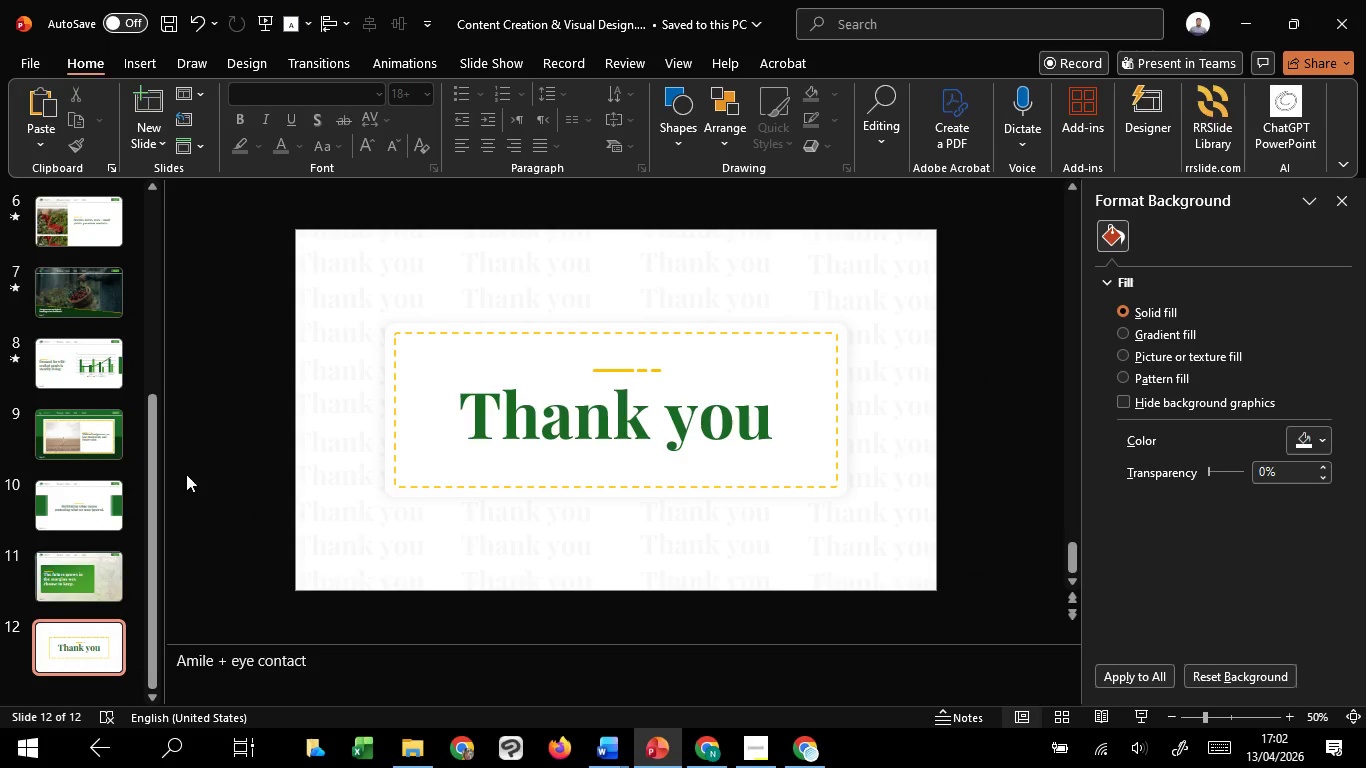 
key(Control+ControlLeft)
 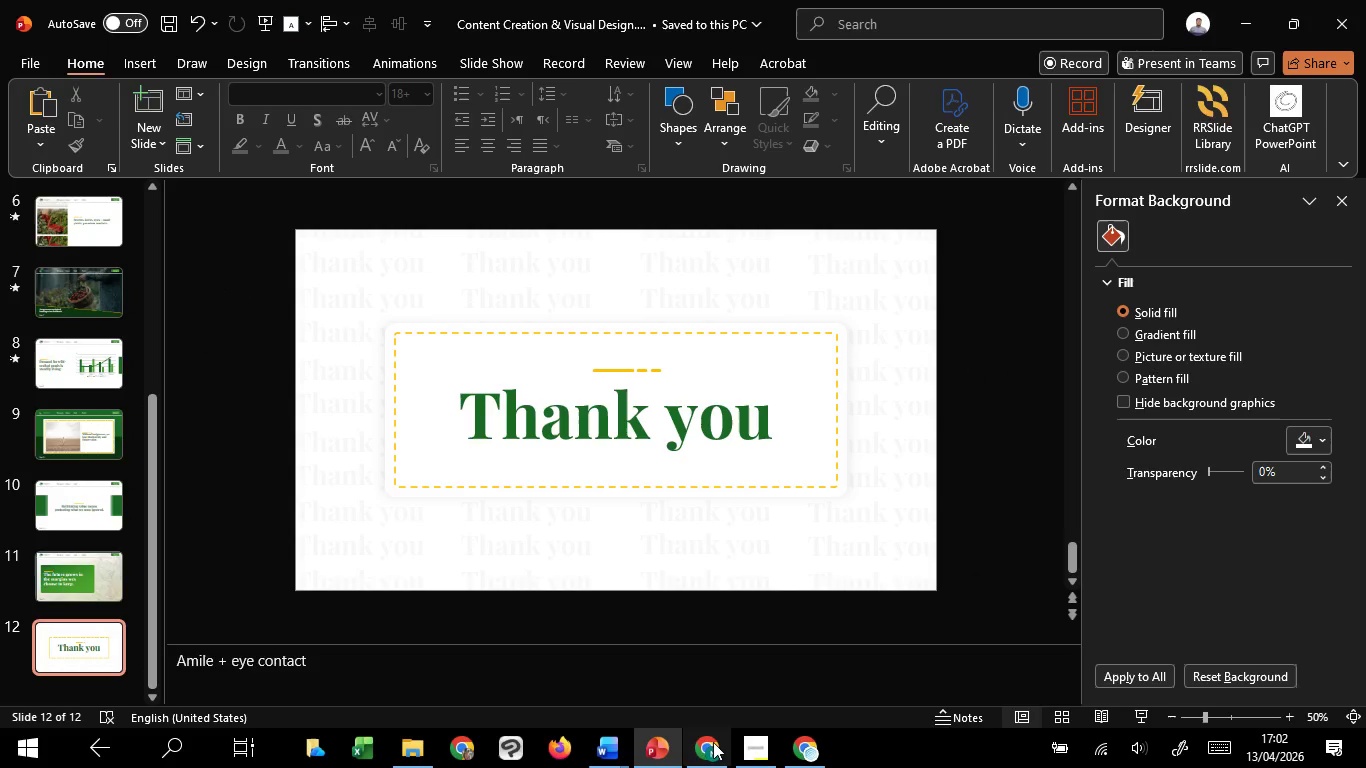 
mouse_move([738, 726])
 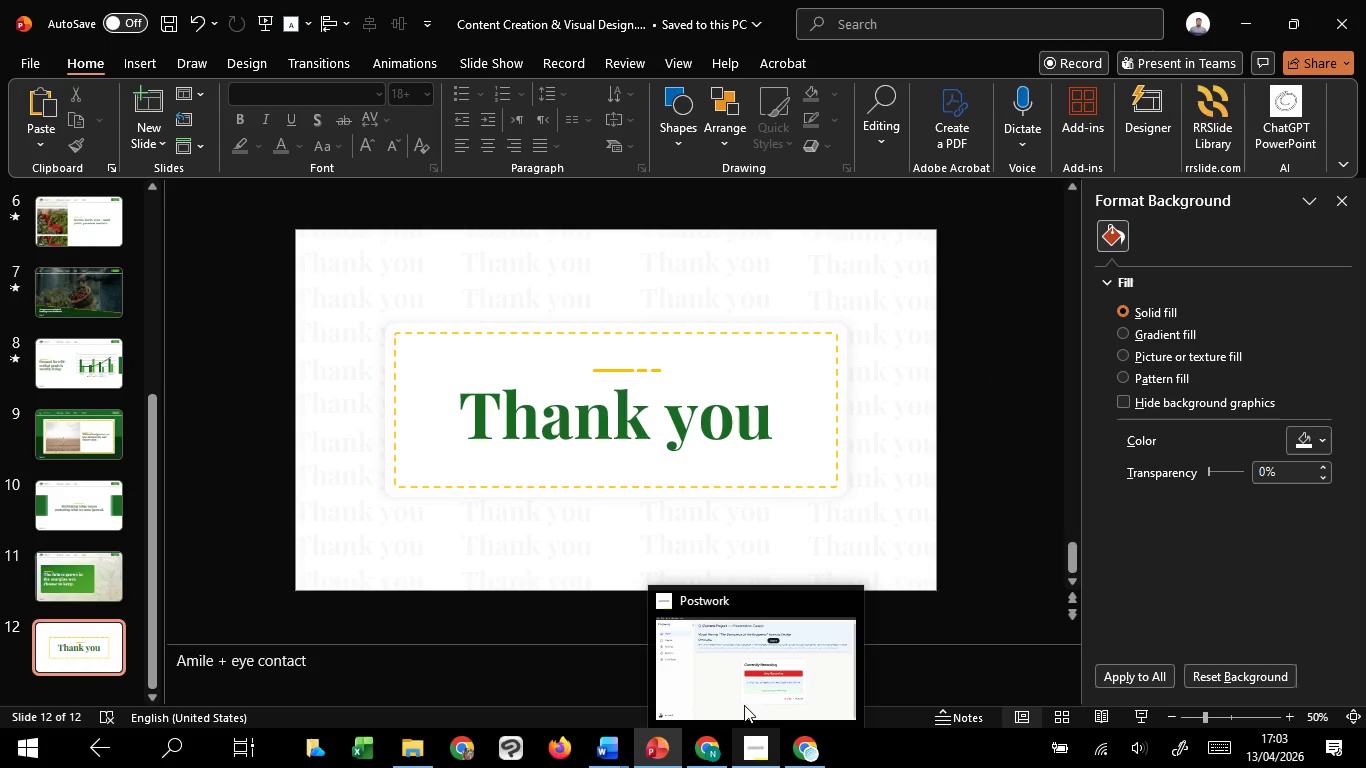 
mouse_move([676, 675])
 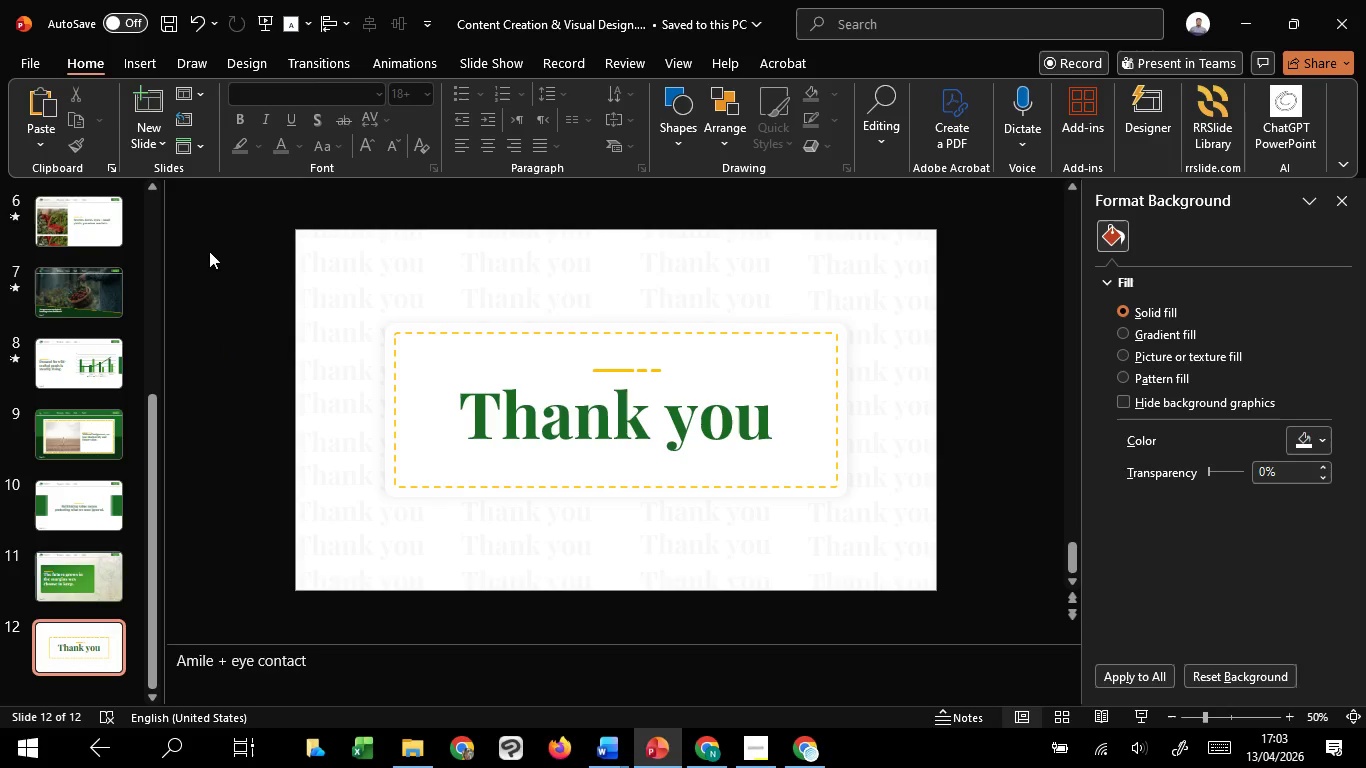 
left_click([209, 251])
 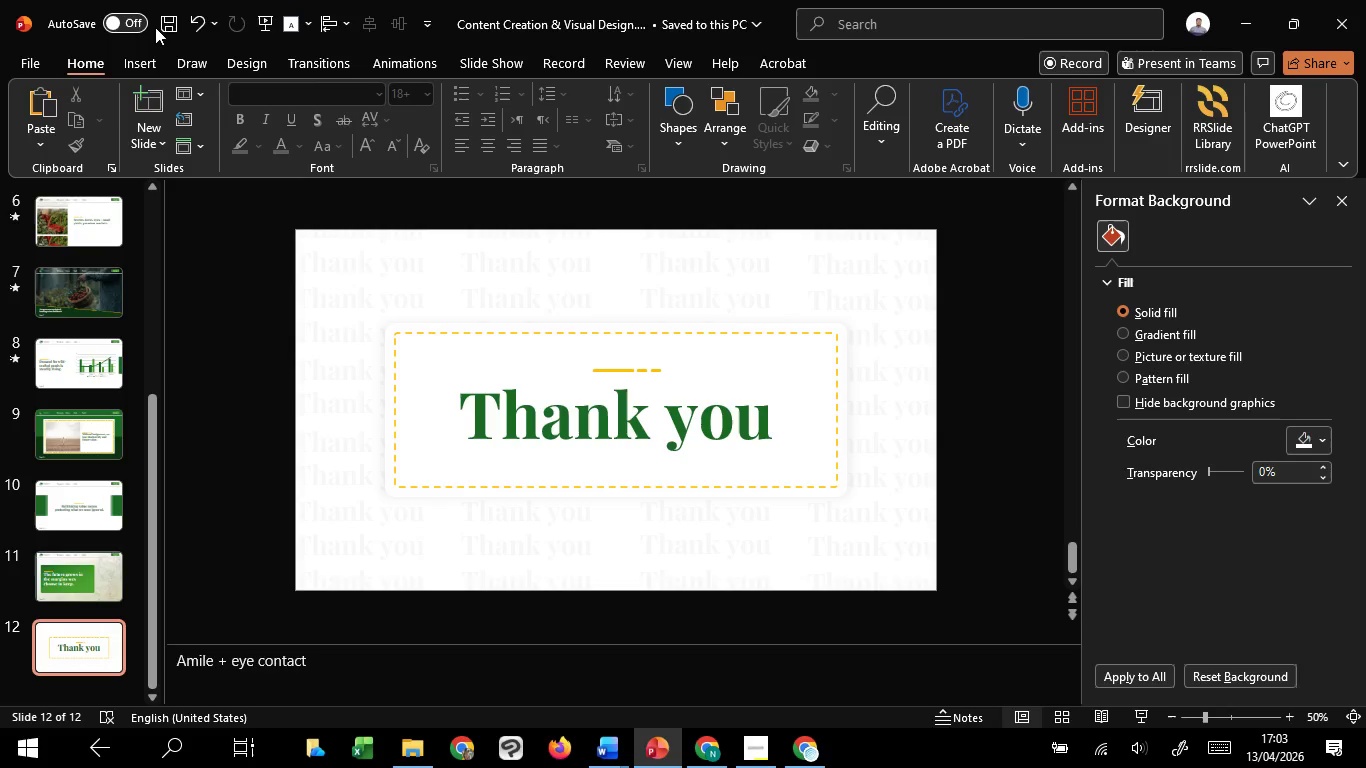 
left_click([159, 24])
 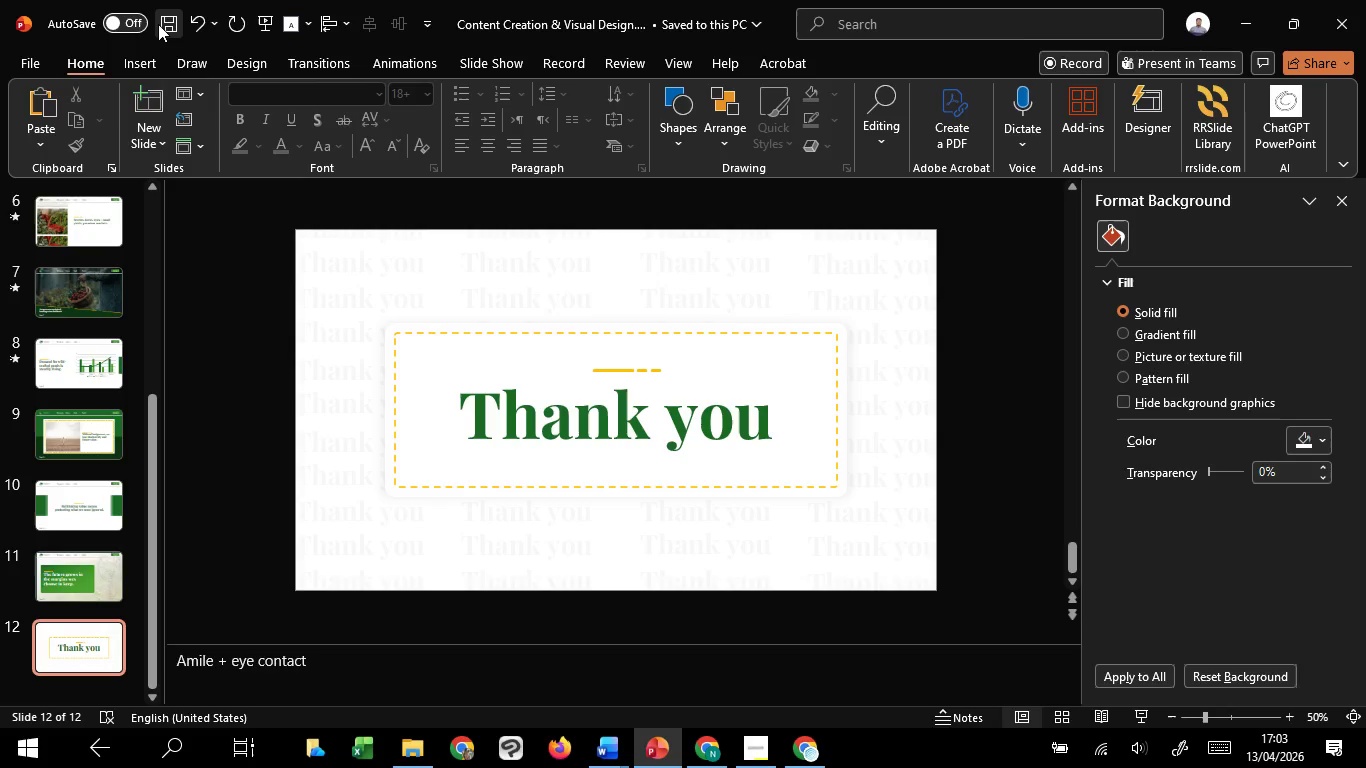 
wait(15.66)
 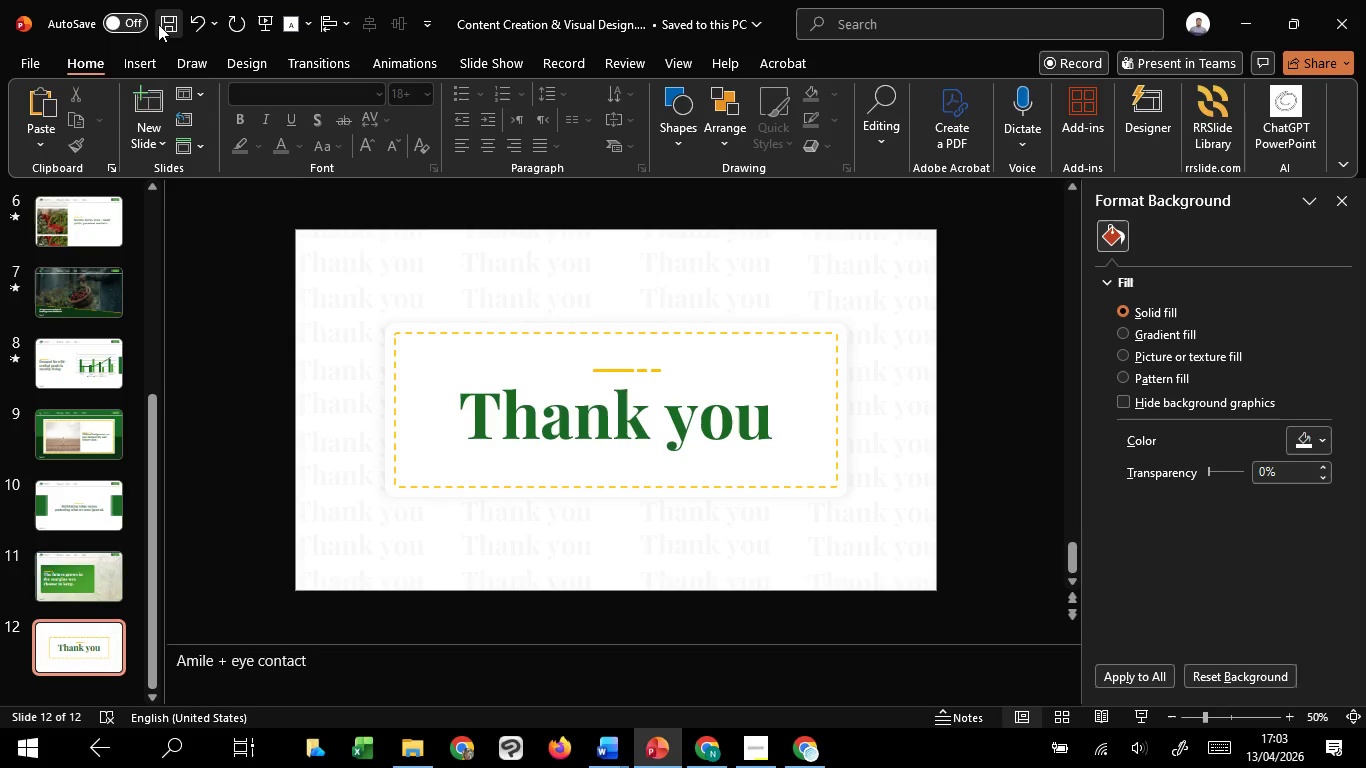 
left_click([324, 220])
 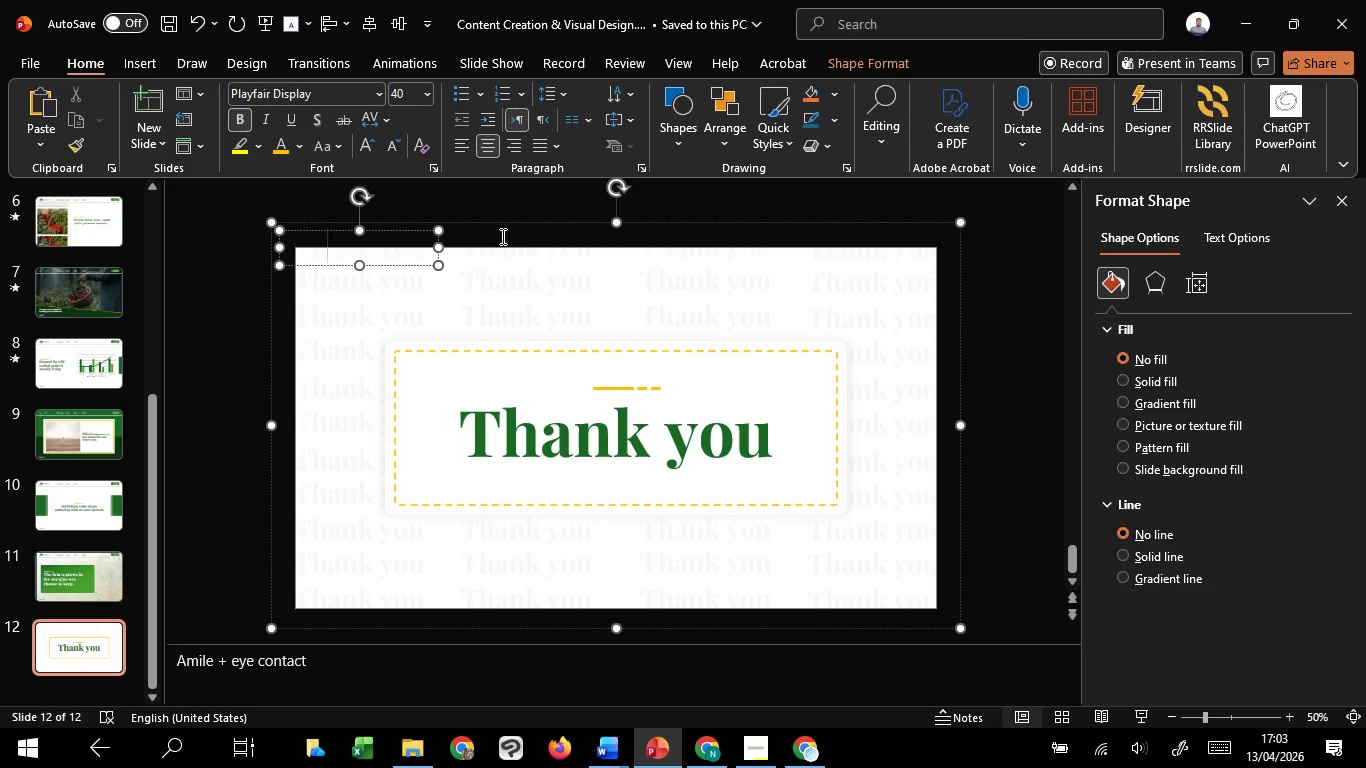 
left_click([512, 228])
 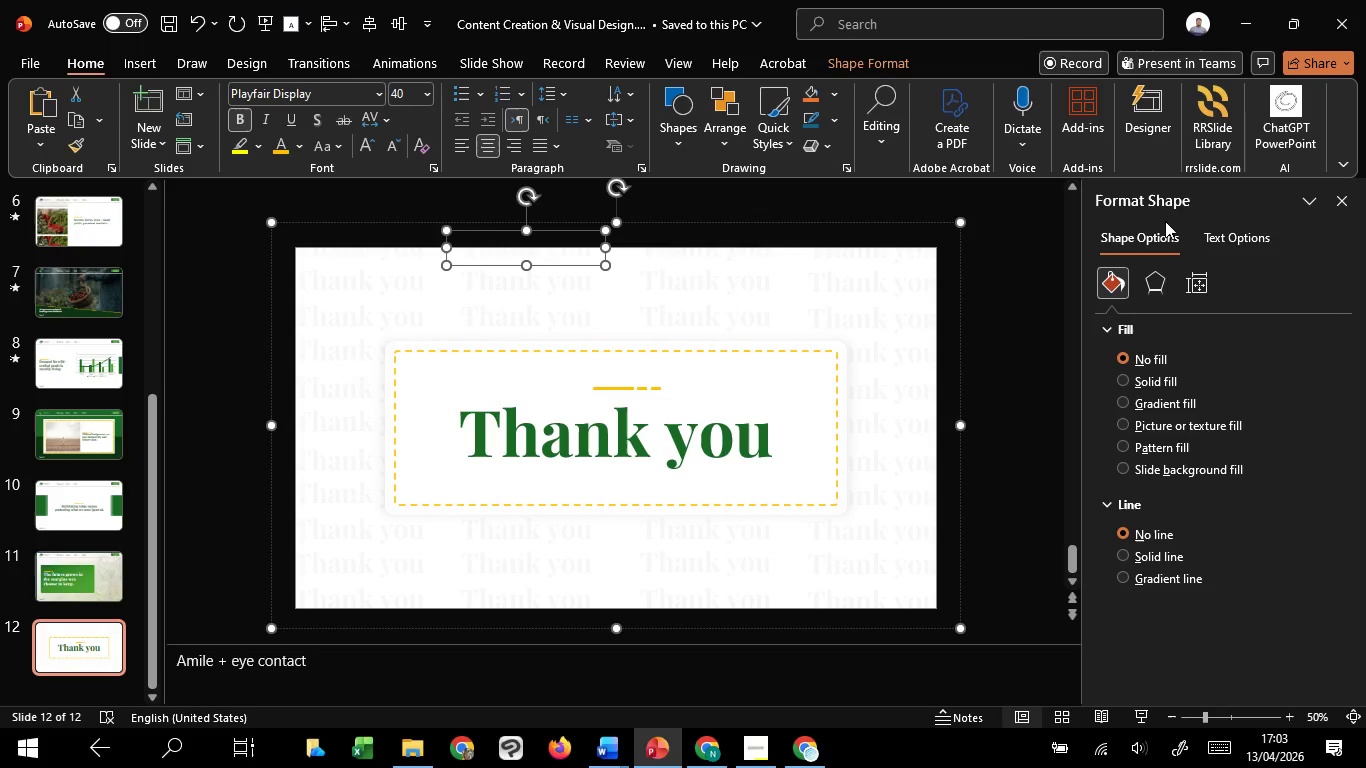 
left_click([1209, 228])
 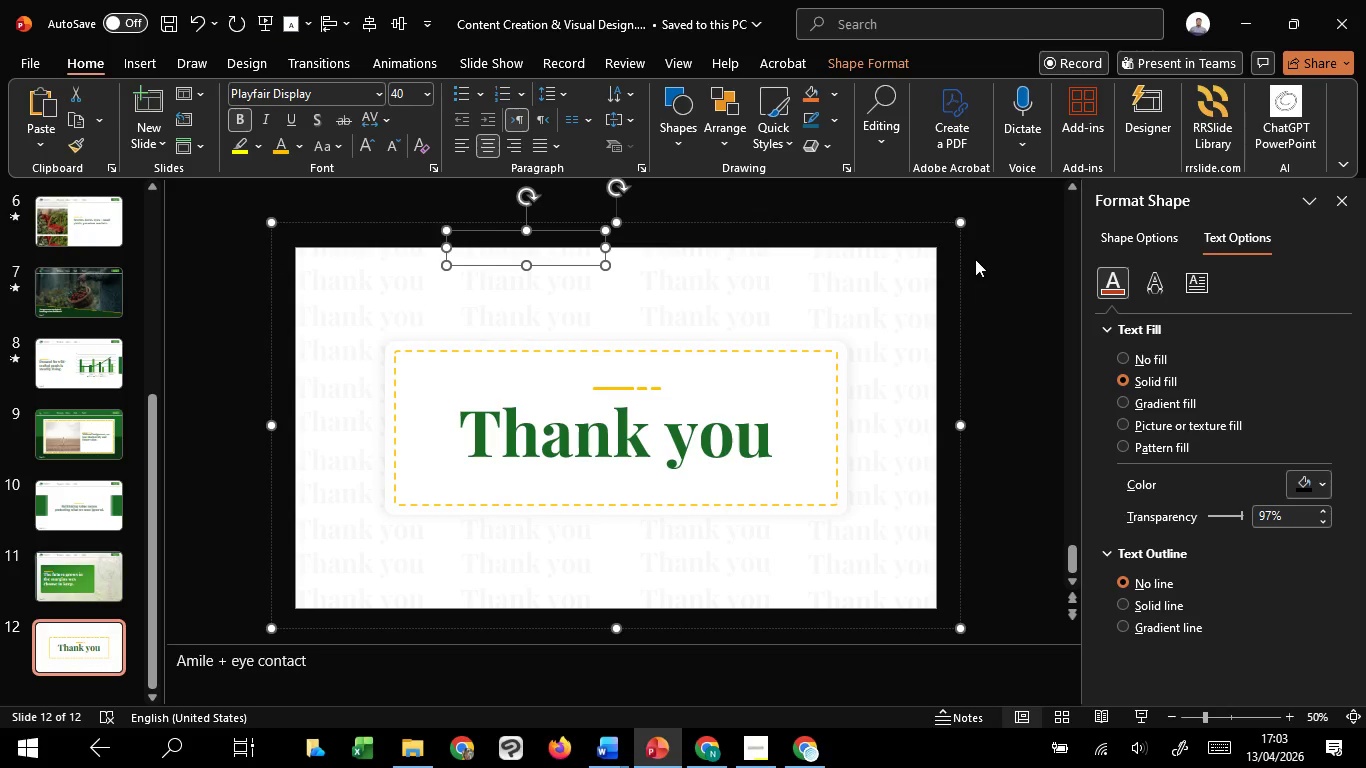 
left_click([961, 248])
 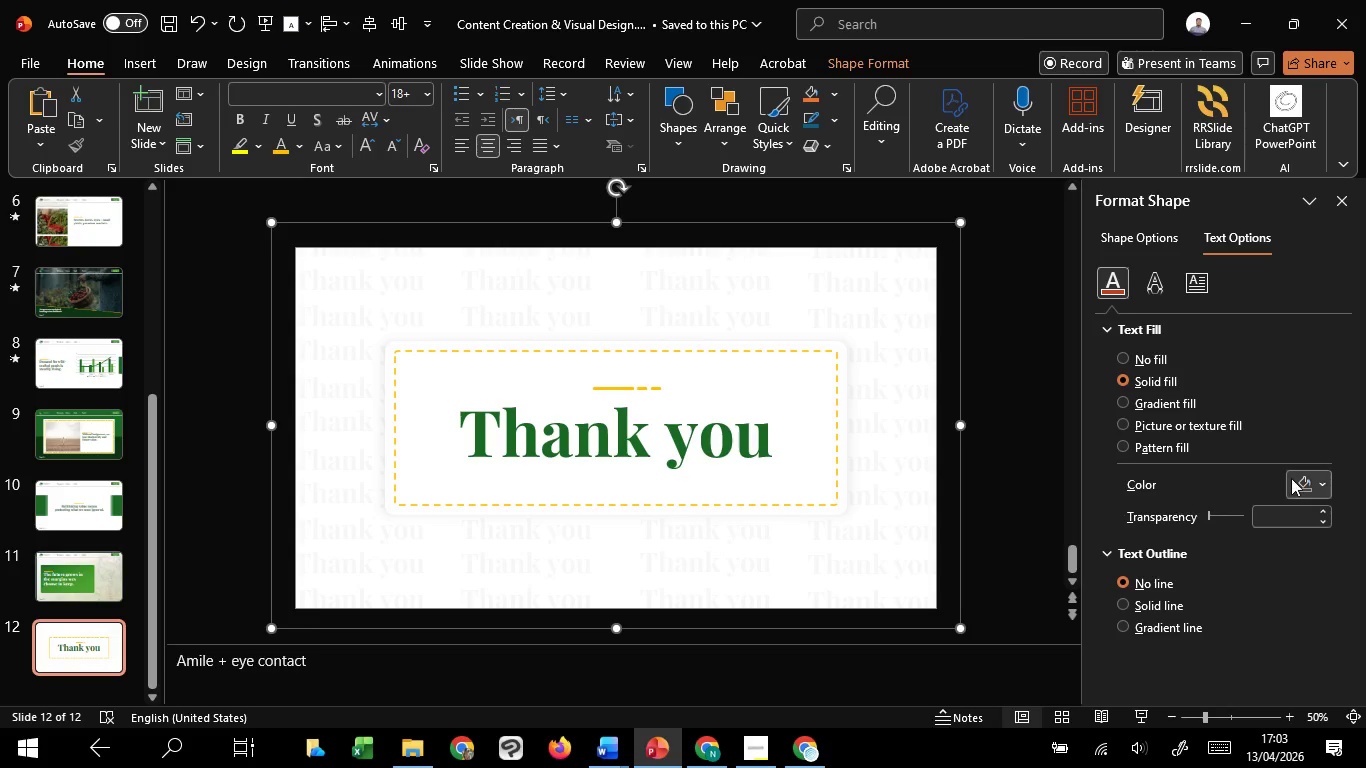 
left_click([1289, 478])
 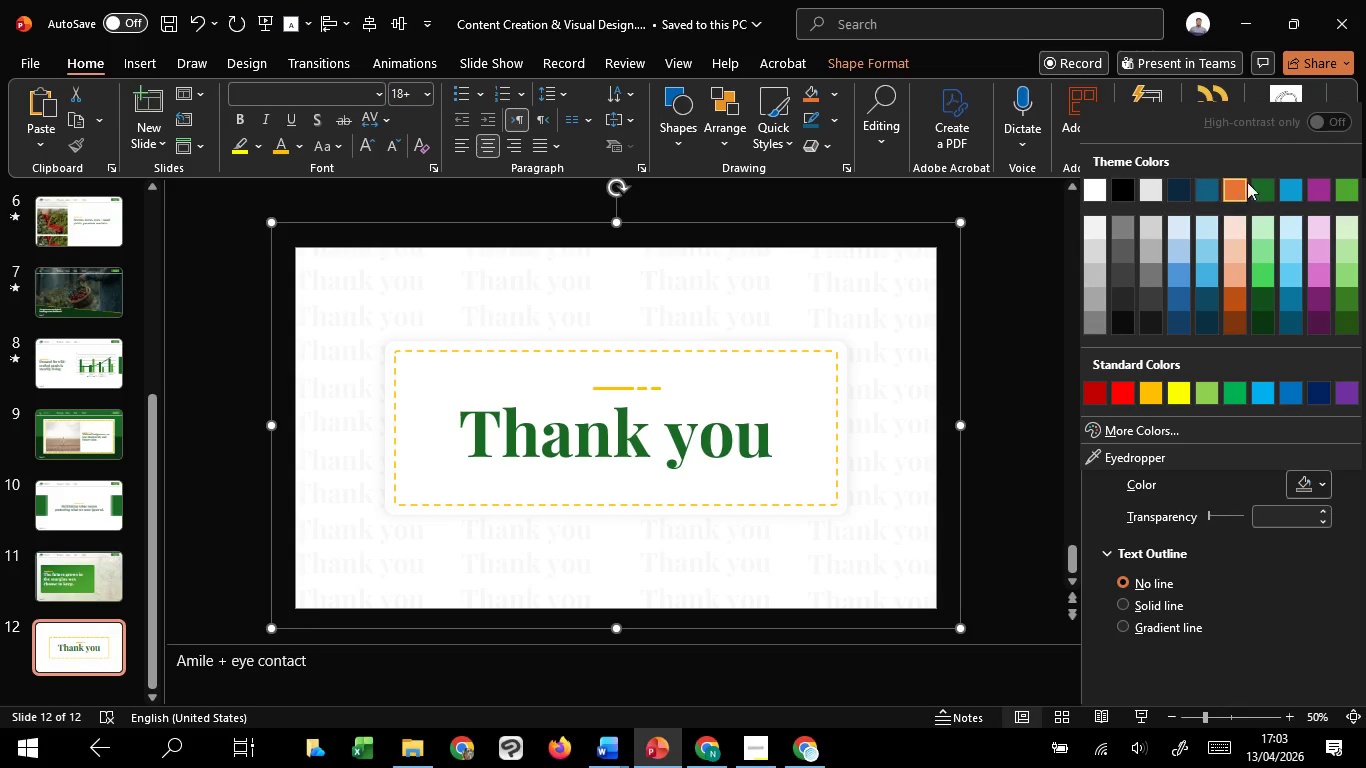 
left_click([1256, 182])
 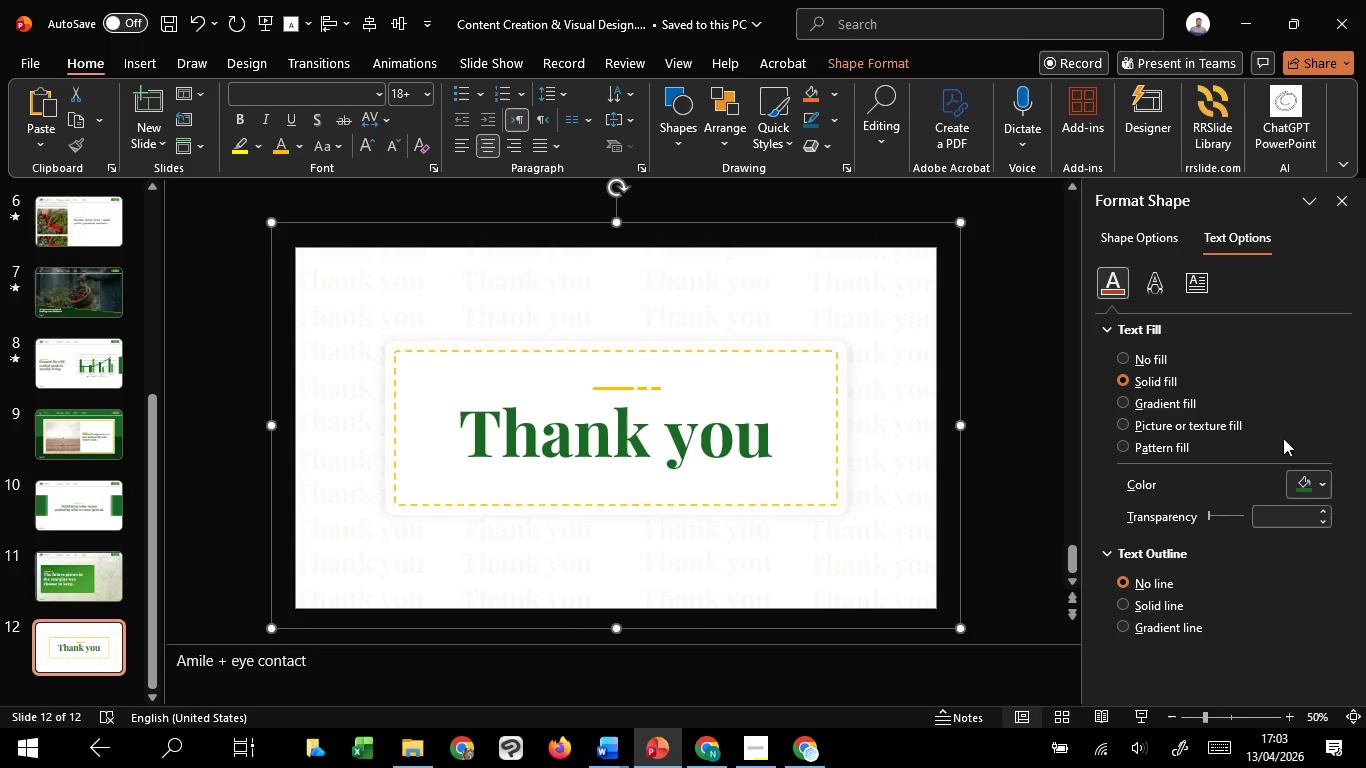 
left_click([1306, 475])
 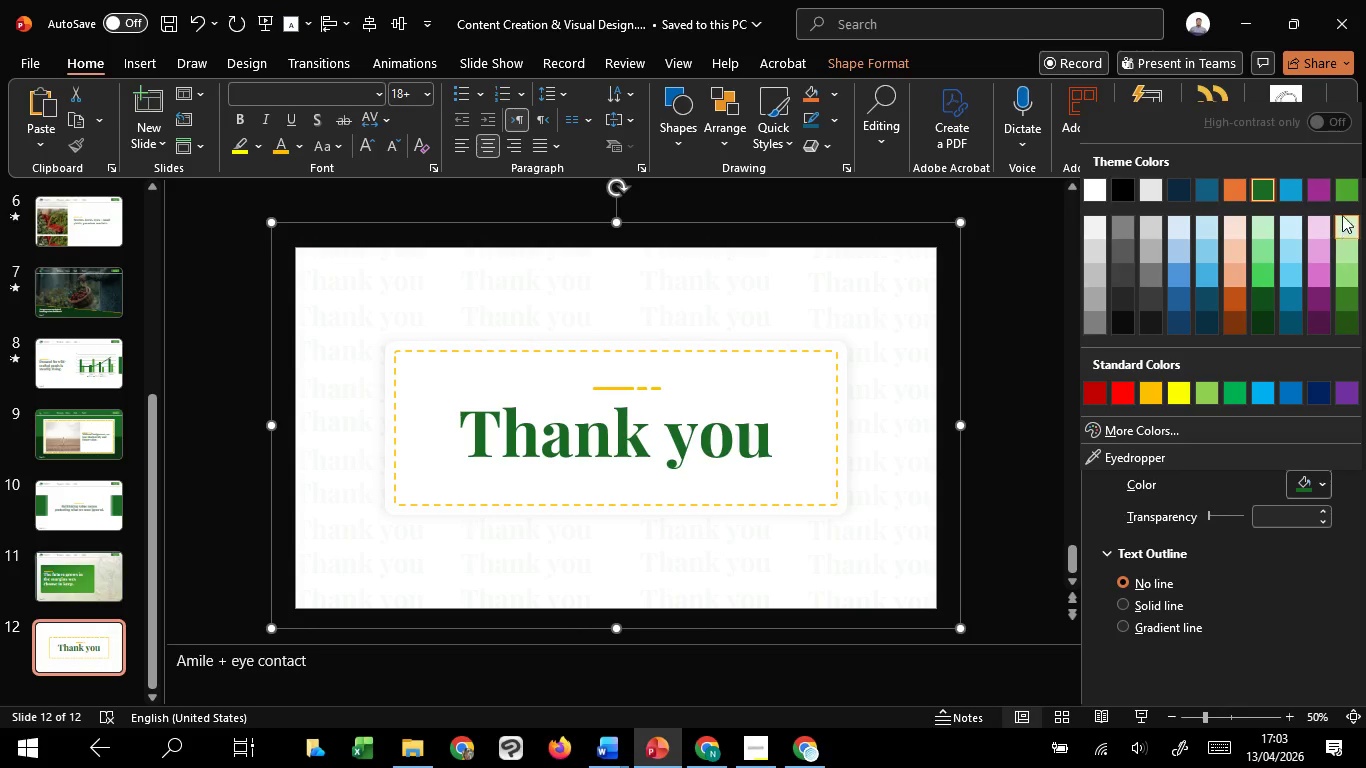 
left_click([1343, 200])
 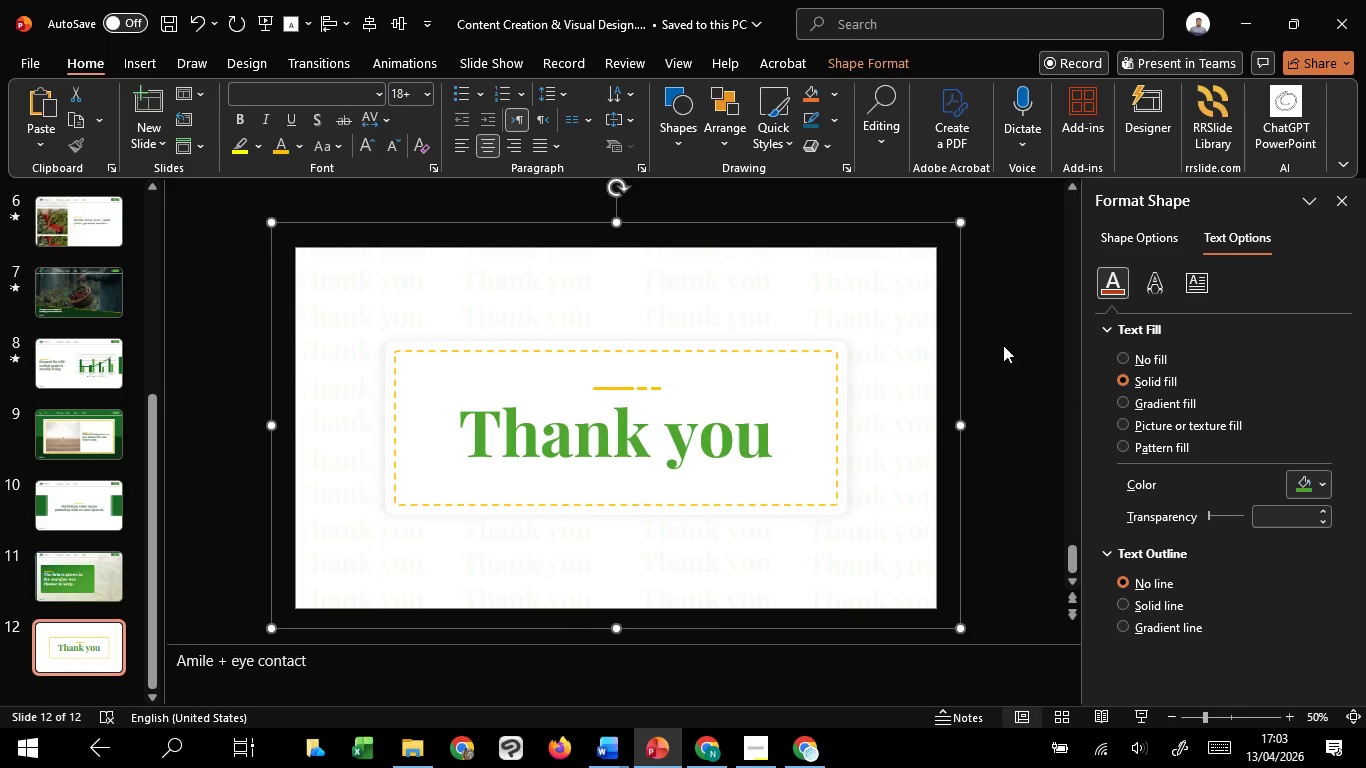 
left_click([1003, 345])
 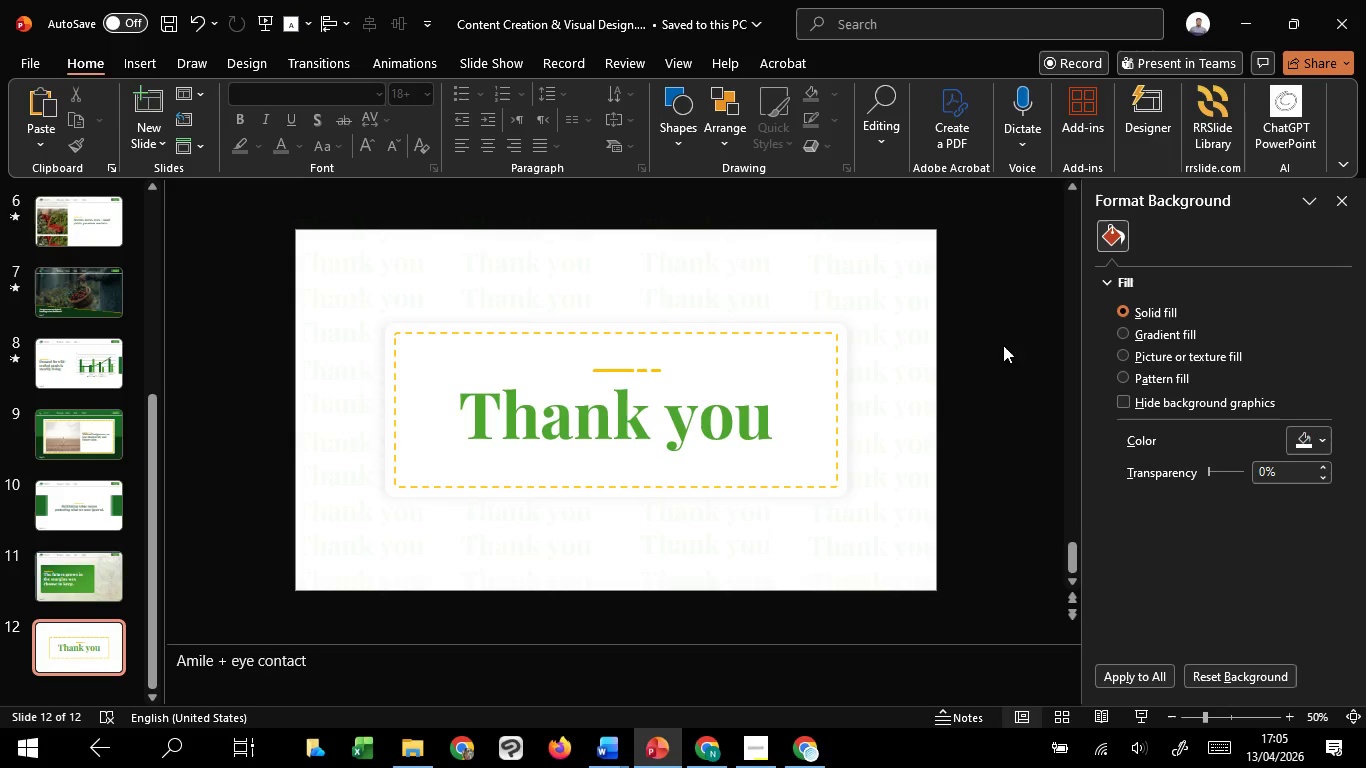 
wait(126.68)
 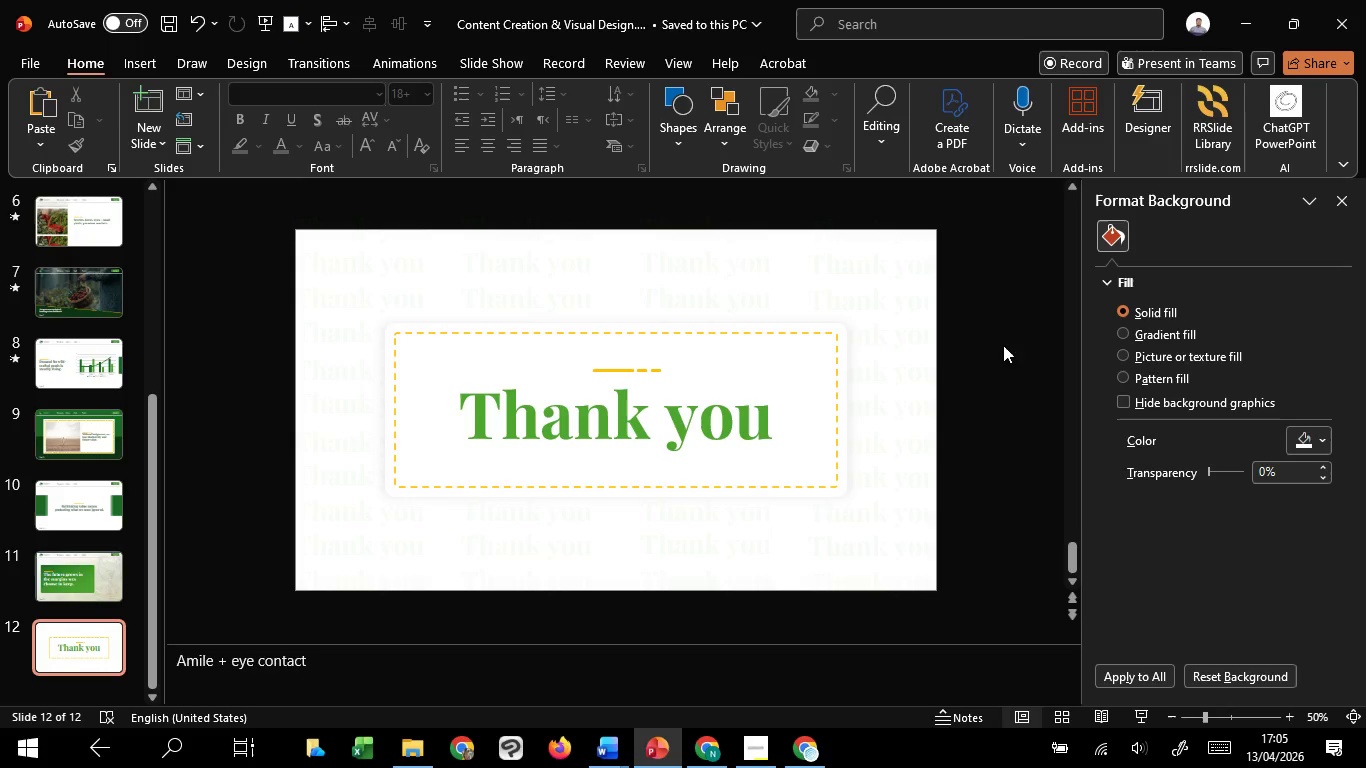 
mouse_move([750, 734])
 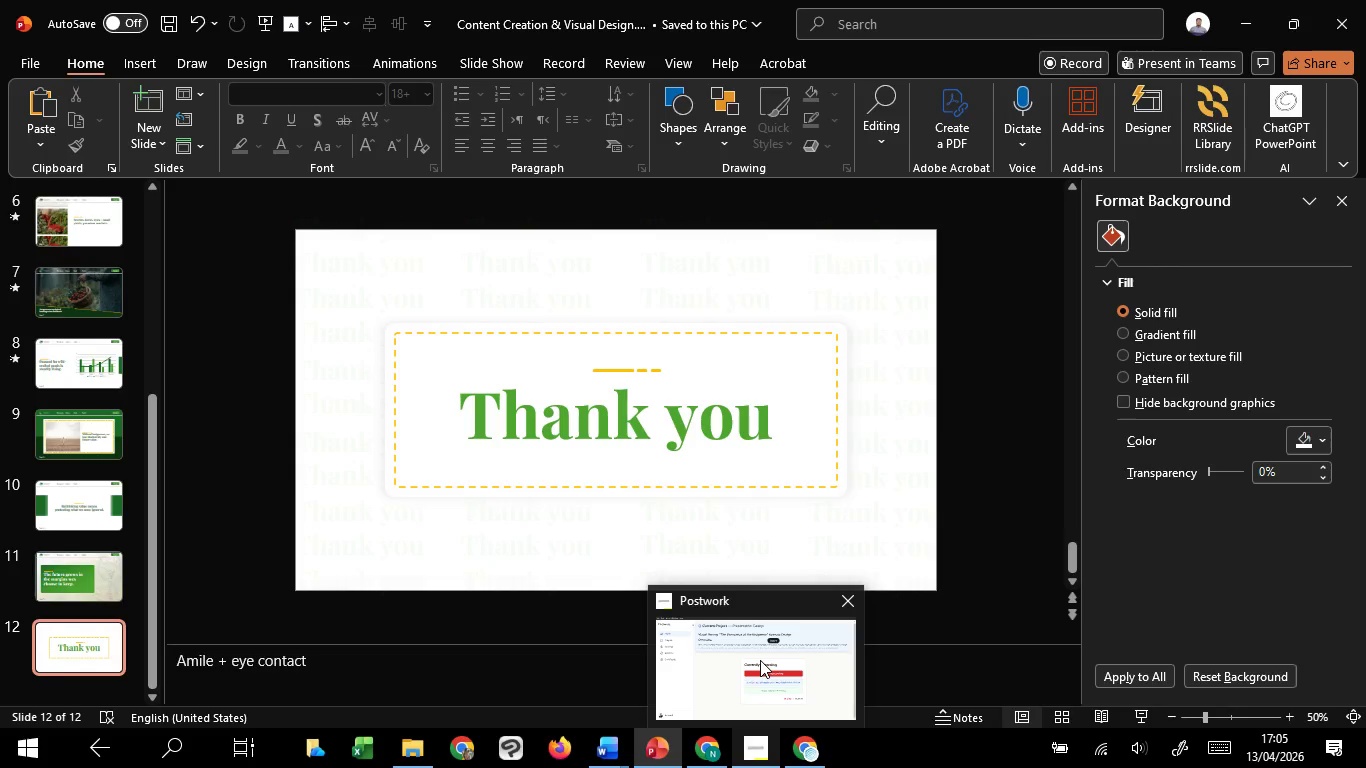 
left_click([760, 660])